 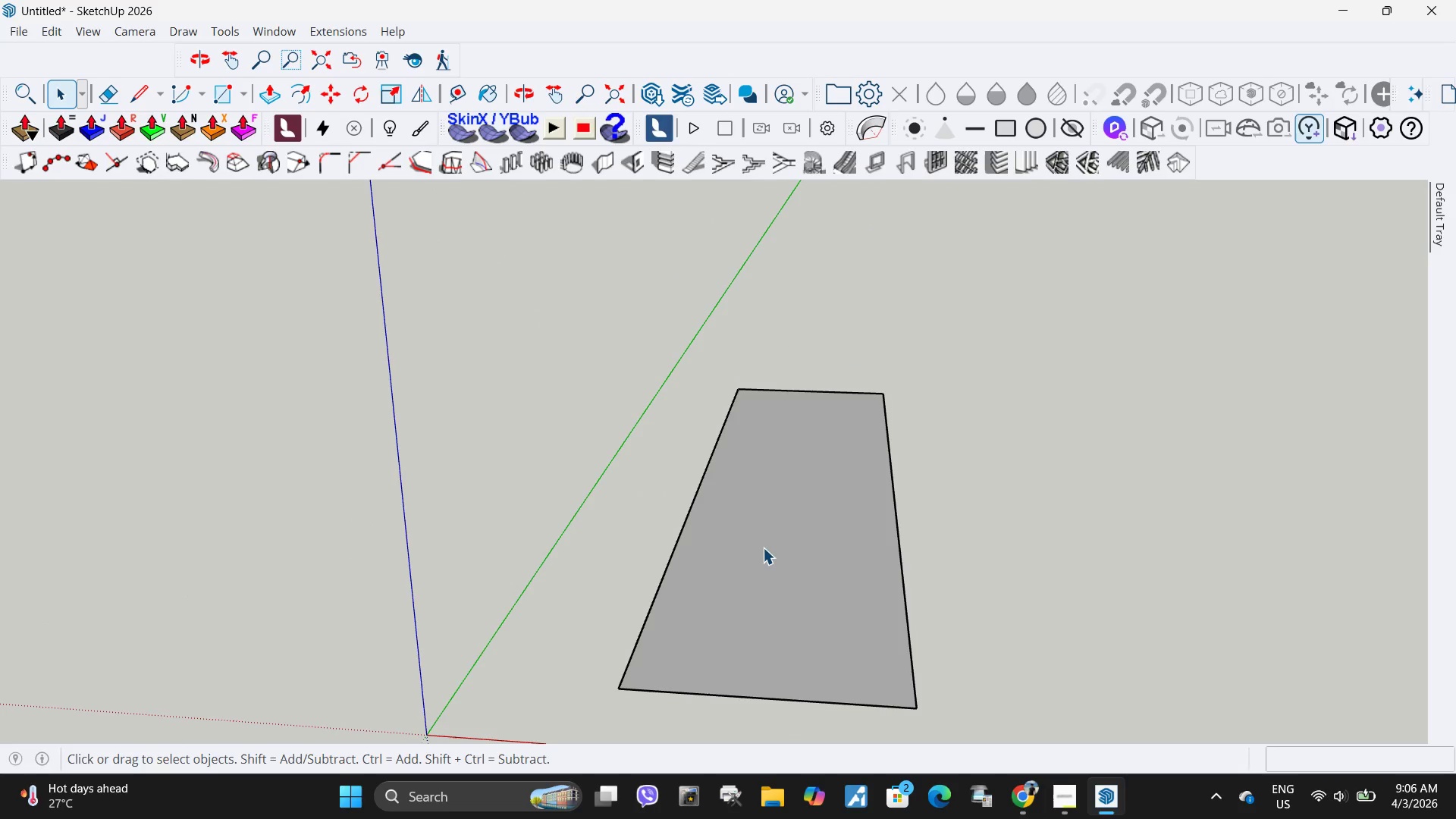 
left_click([763, 548])
 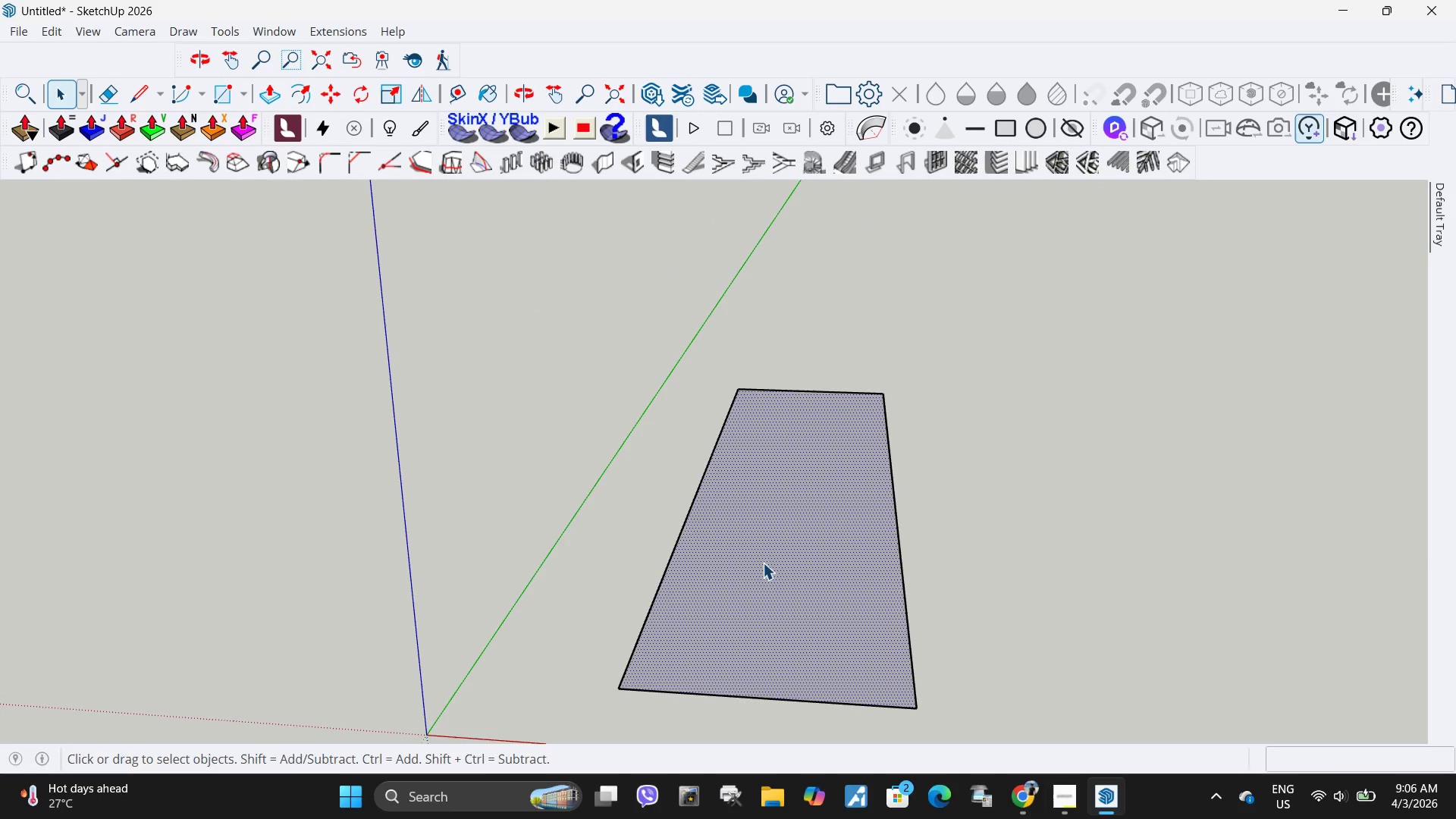 
scroll: coordinate [760, 514], scroll_direction: up, amount: 3.0
 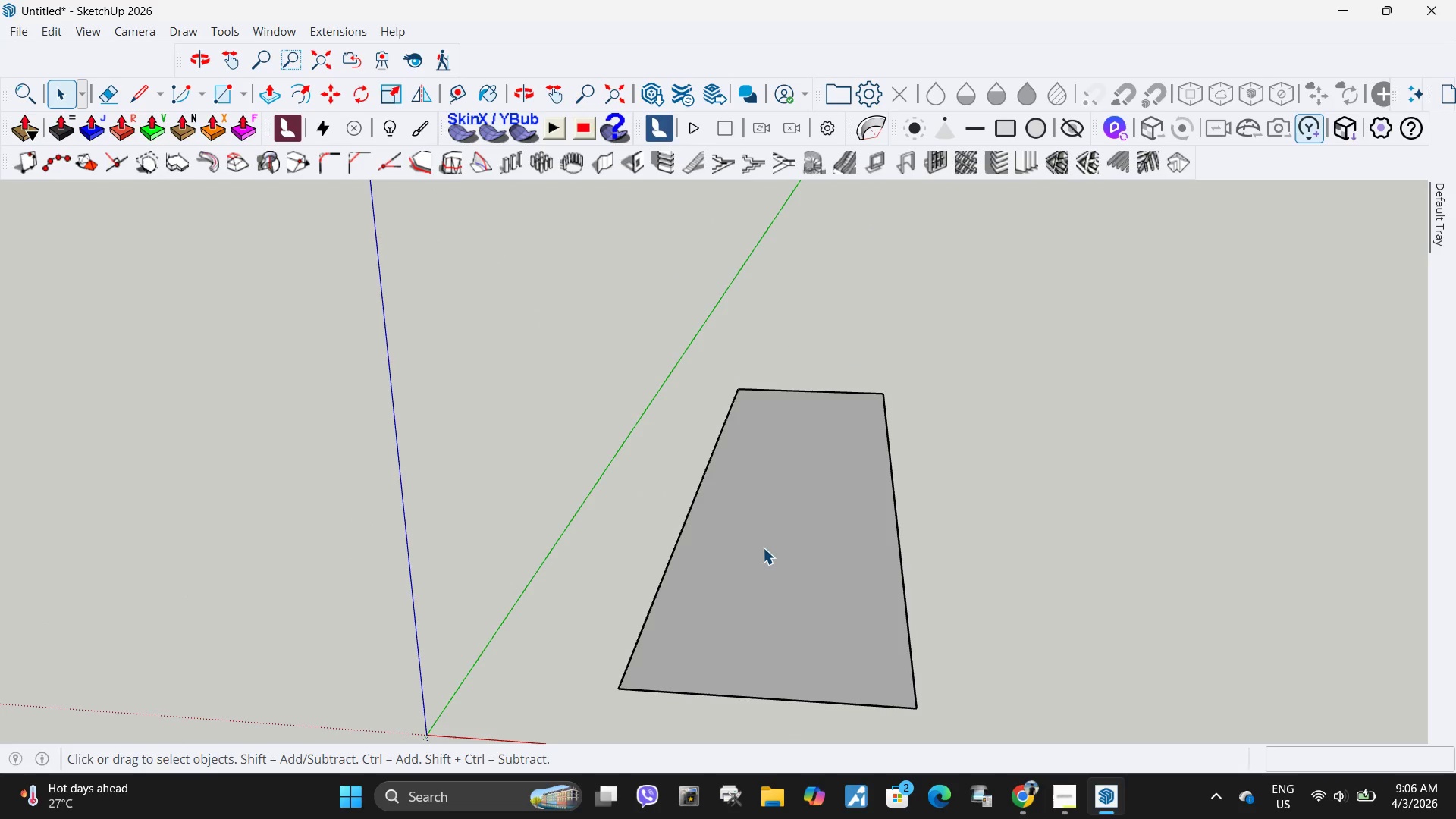 
key(P)
 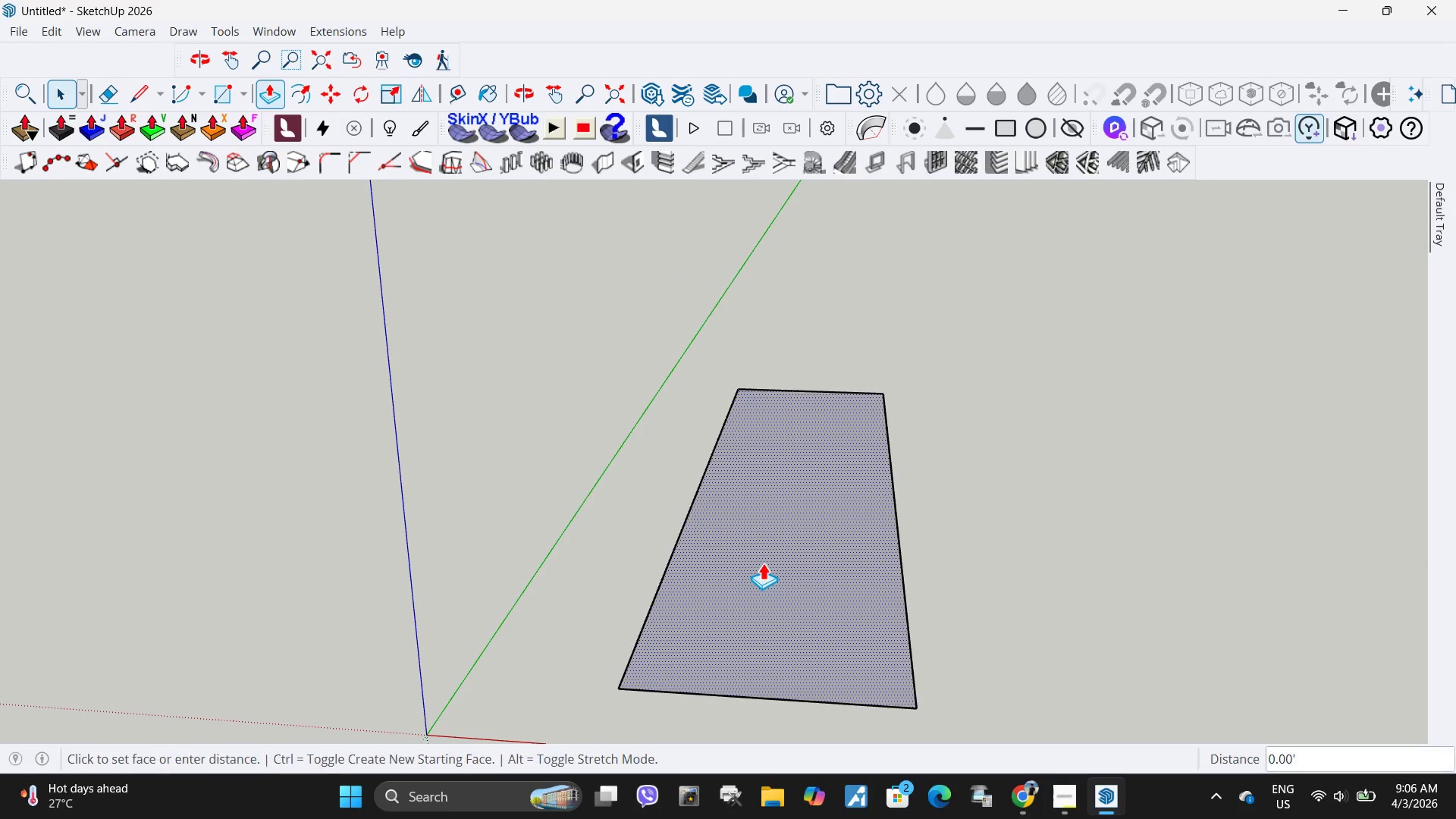 
left_click([763, 563])
 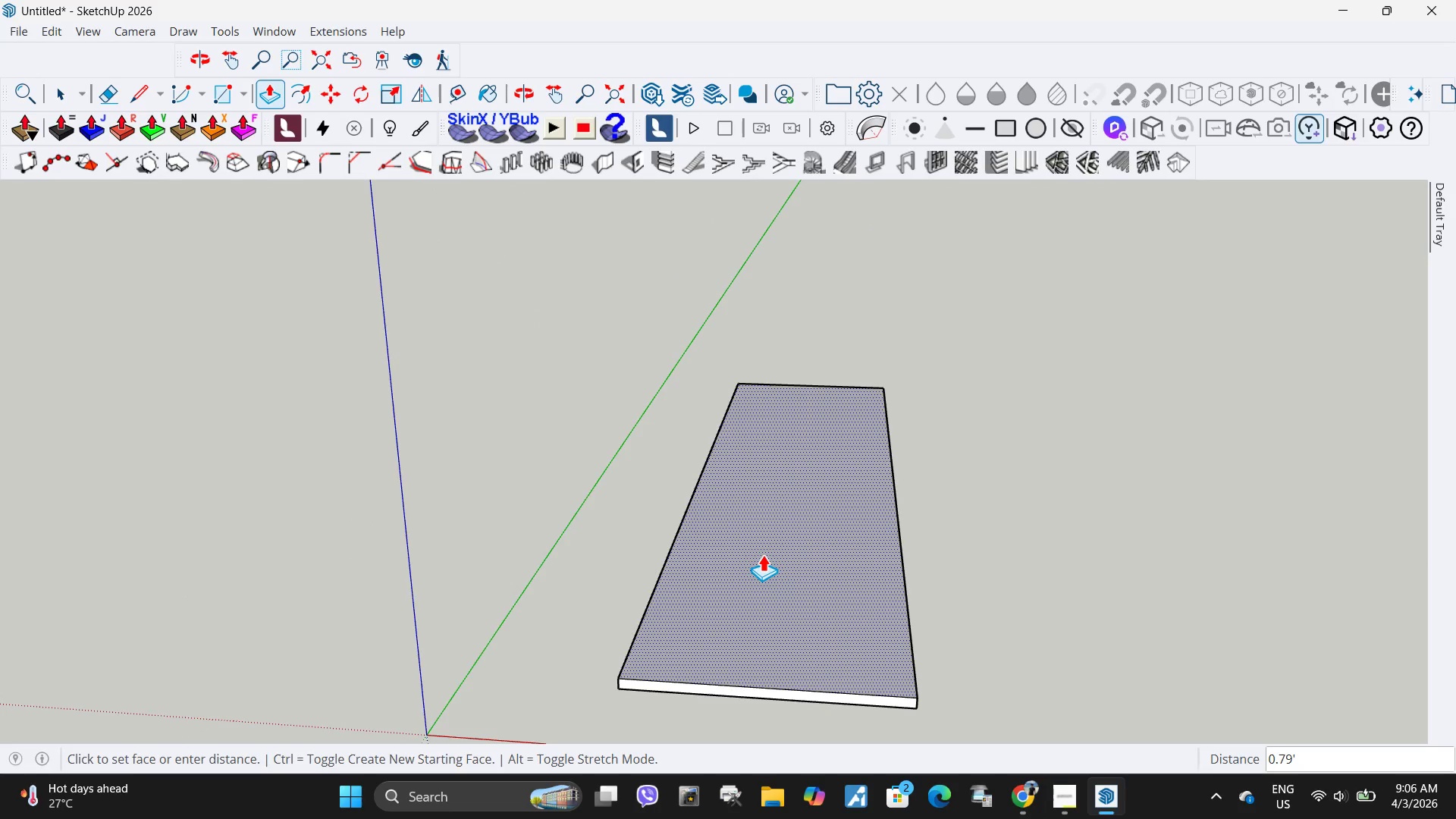 
key(Numpad1)
 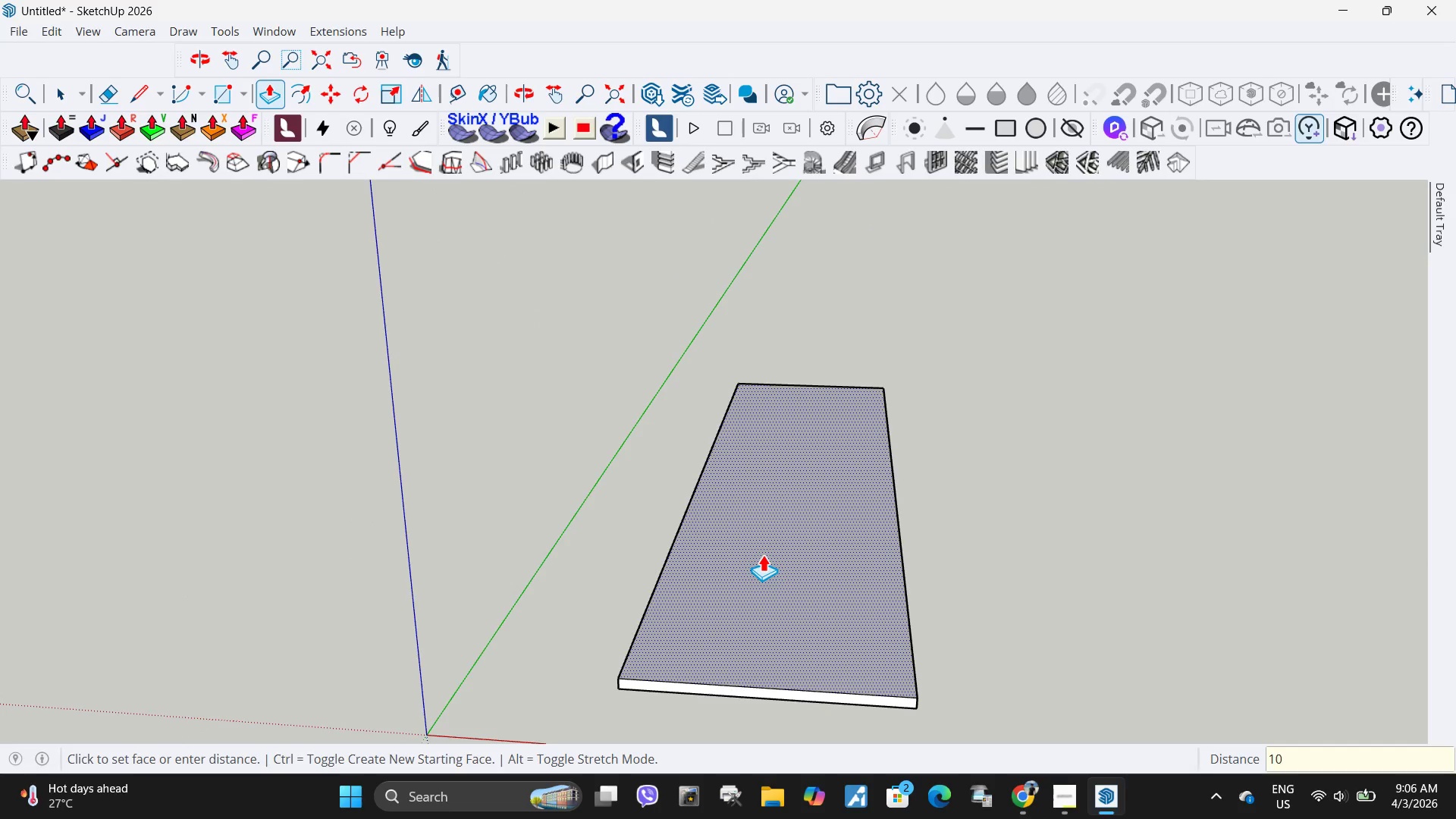 
key(Numpad0)
 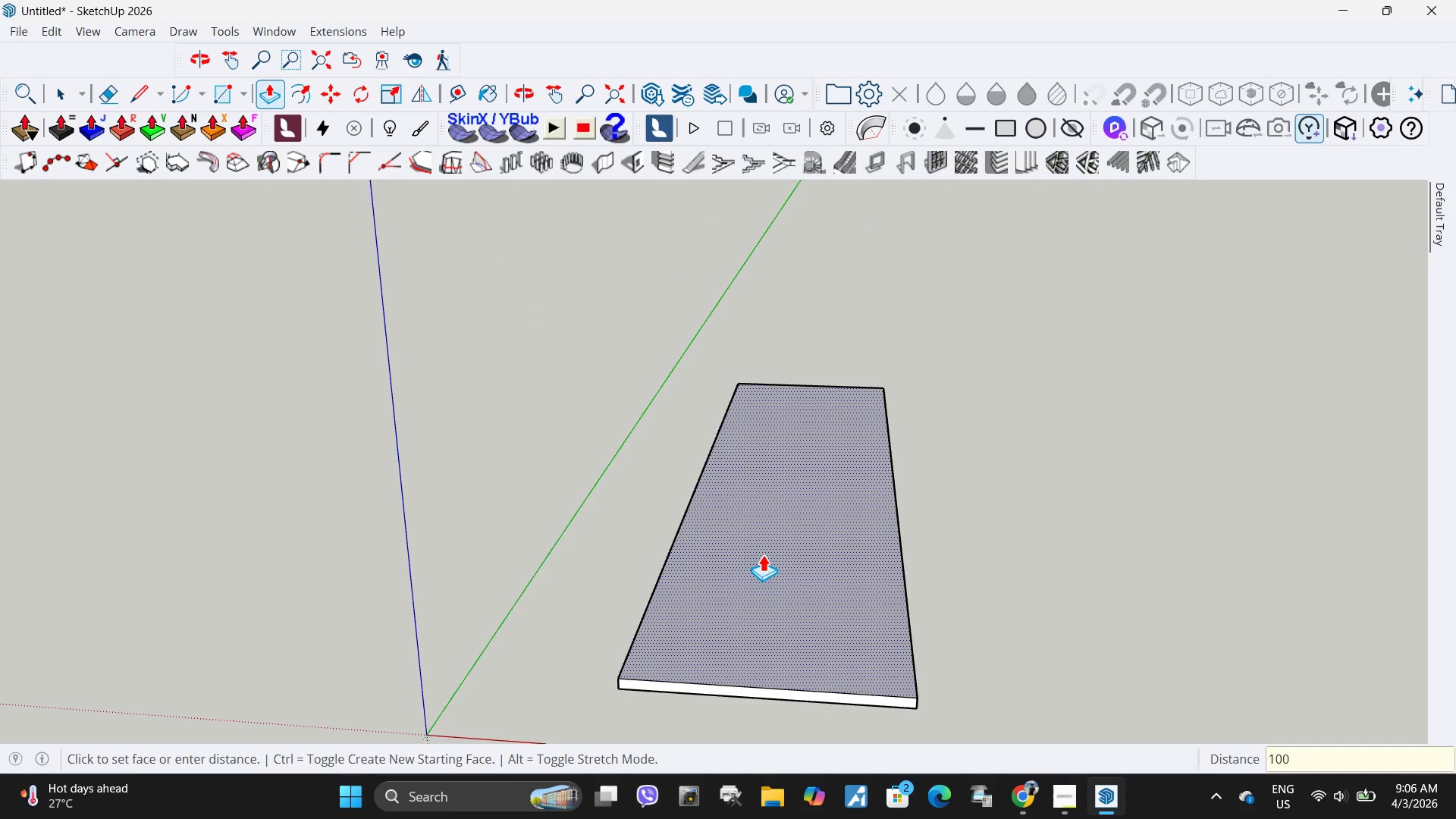 
key(Numpad0)
 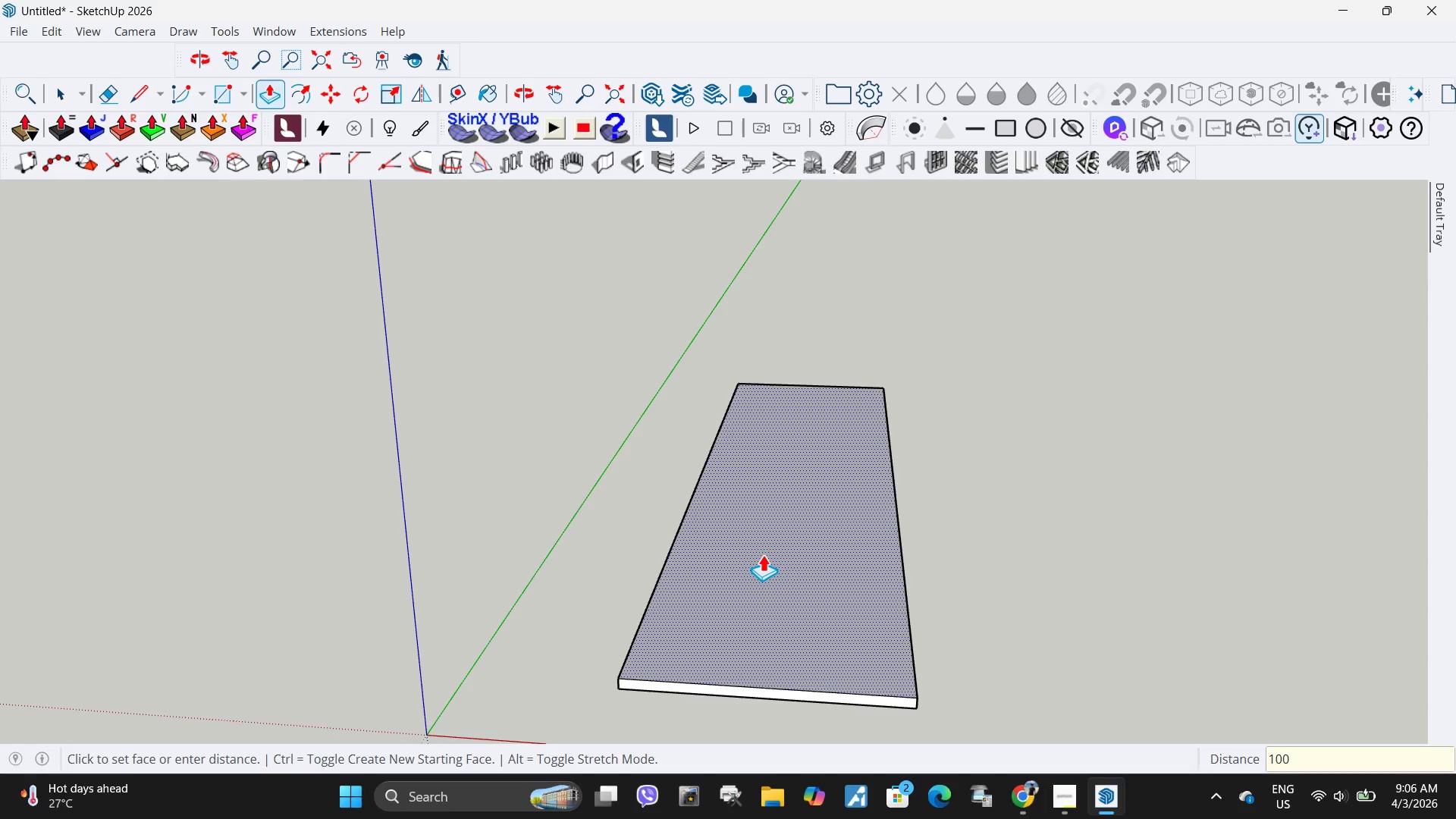 
key(Backspace)
 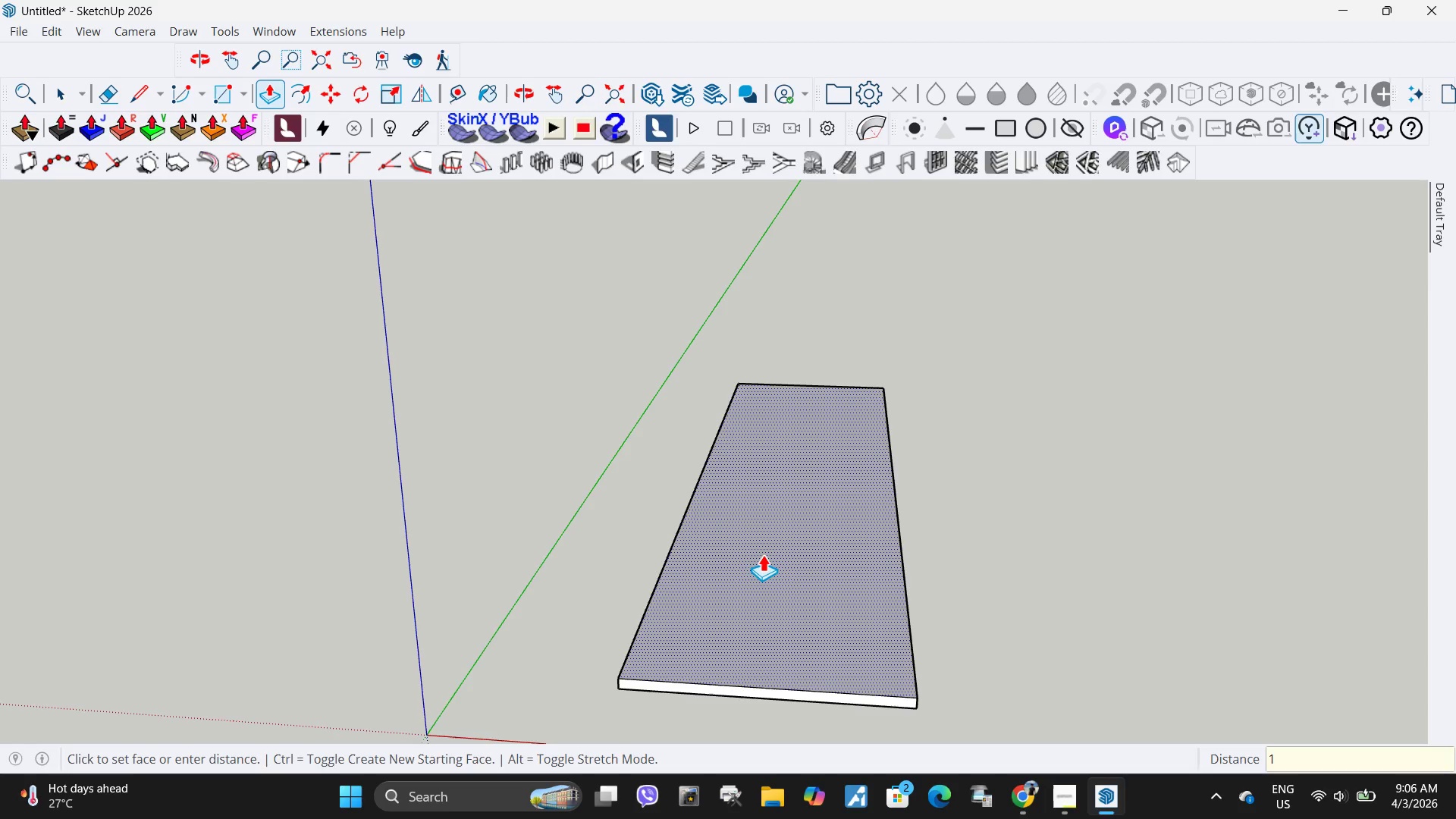 
key(Backspace)
 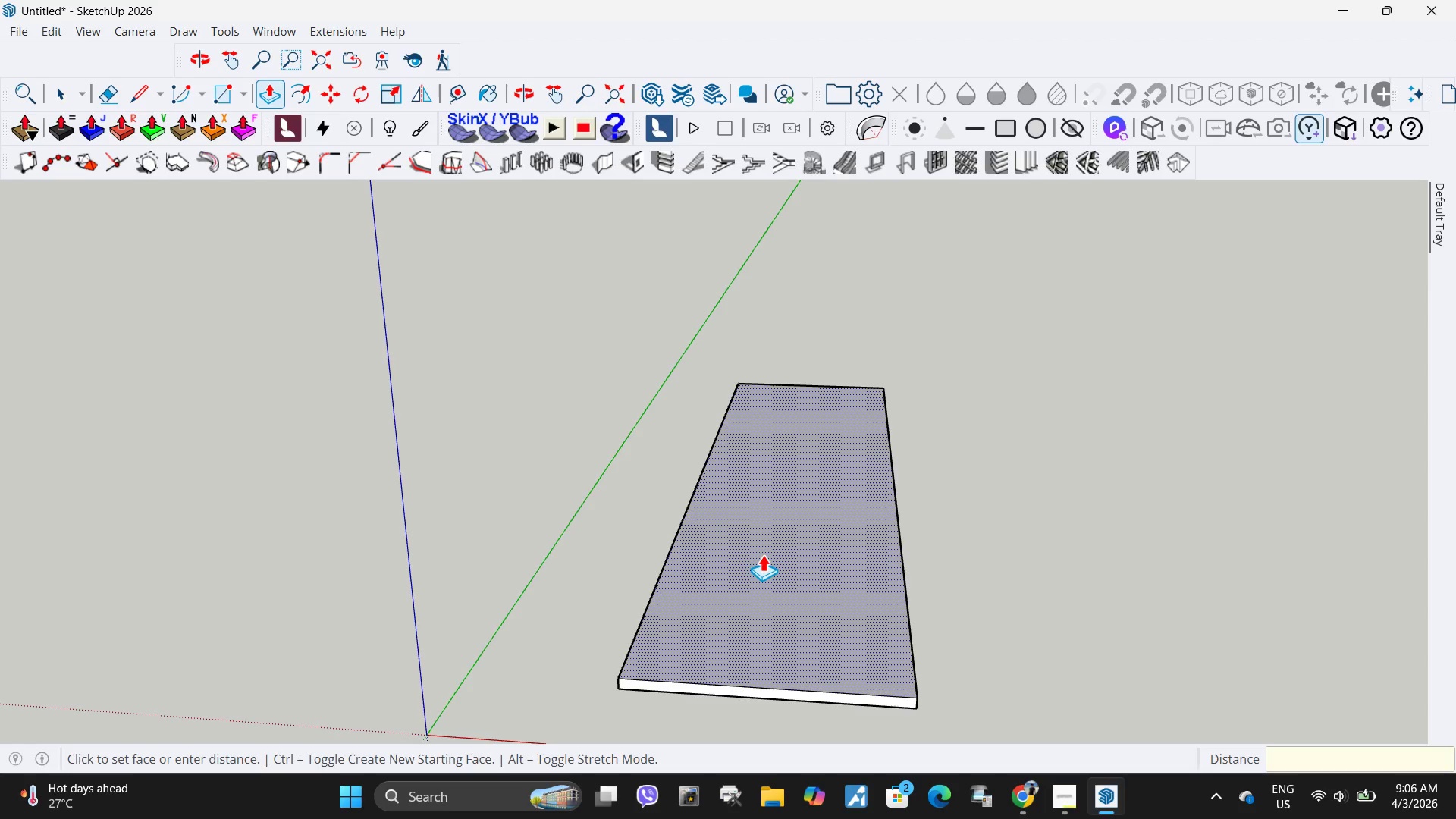 
key(Backspace)
 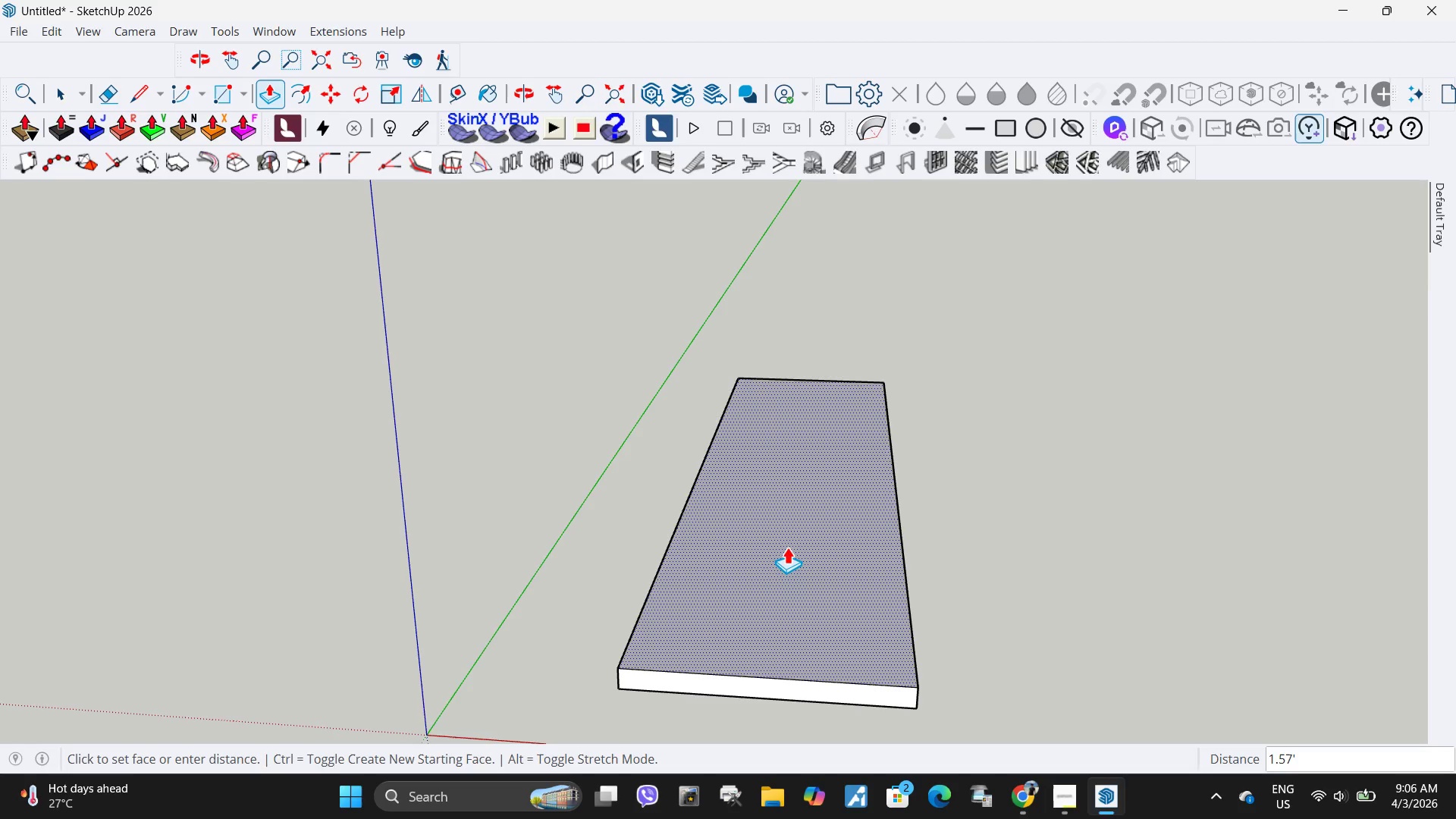 
wait(19.41)
 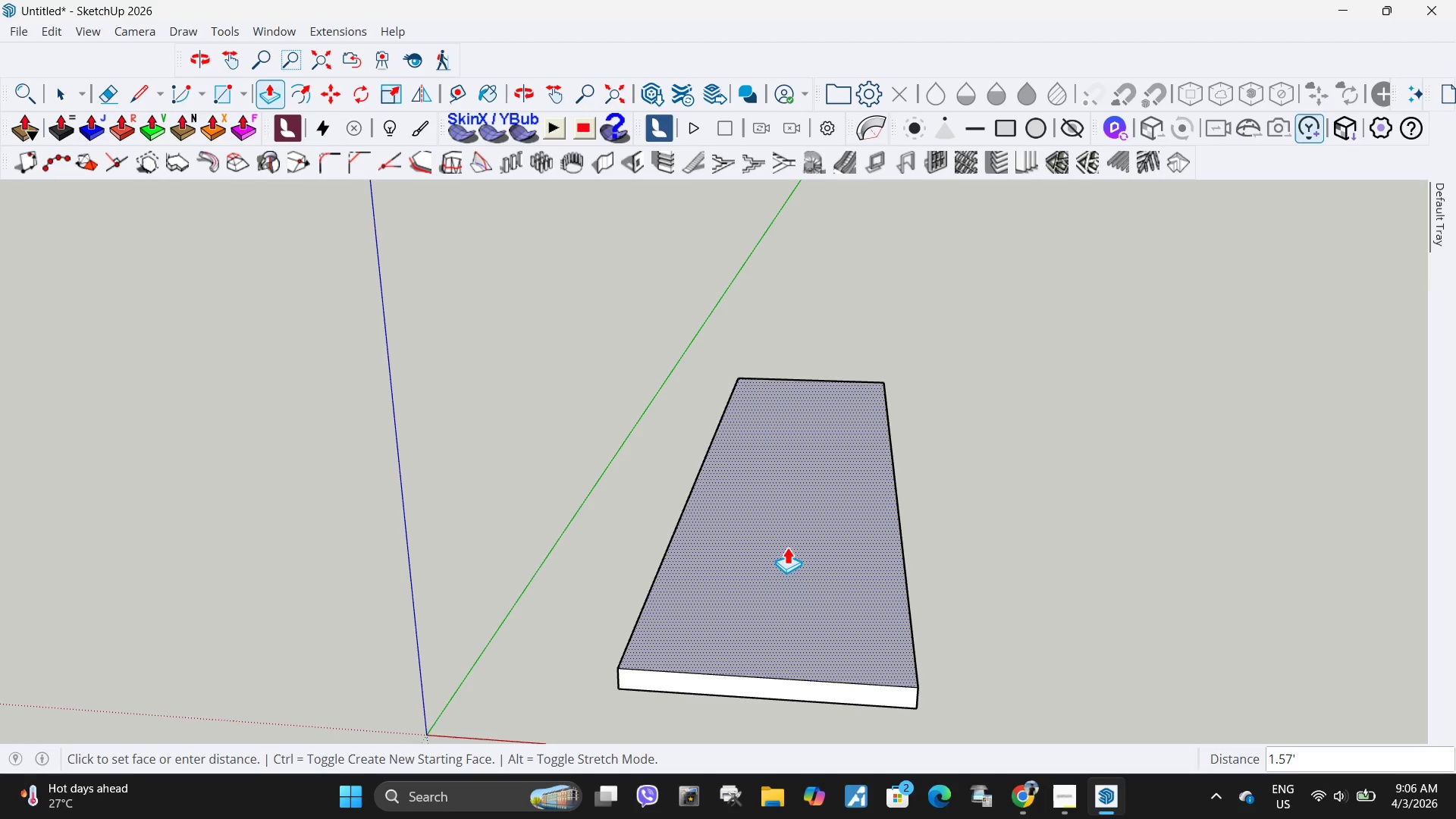 
key(NumpadDecimal)
 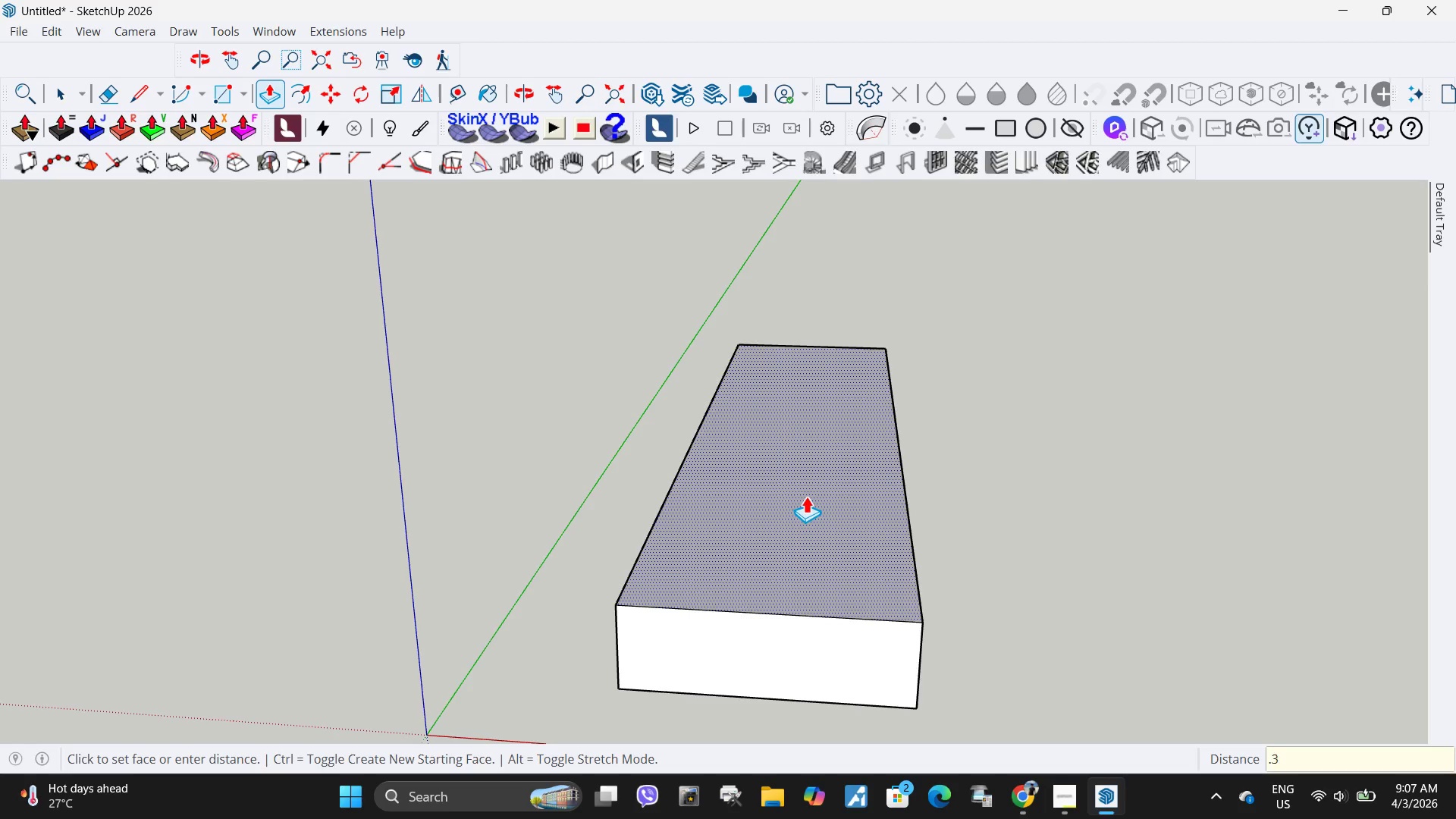 
key(Numpad3)
 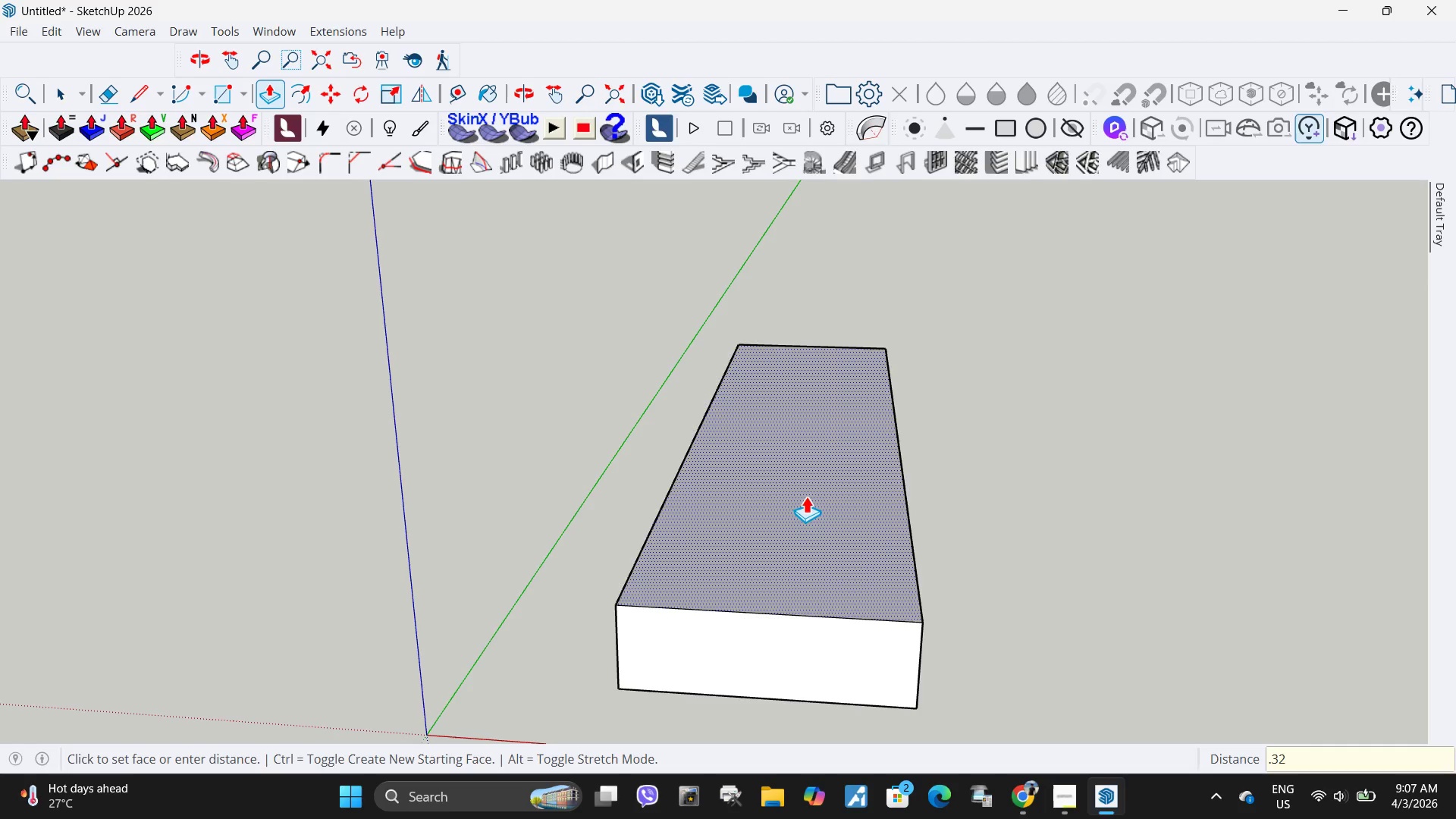 
key(Numpad2)
 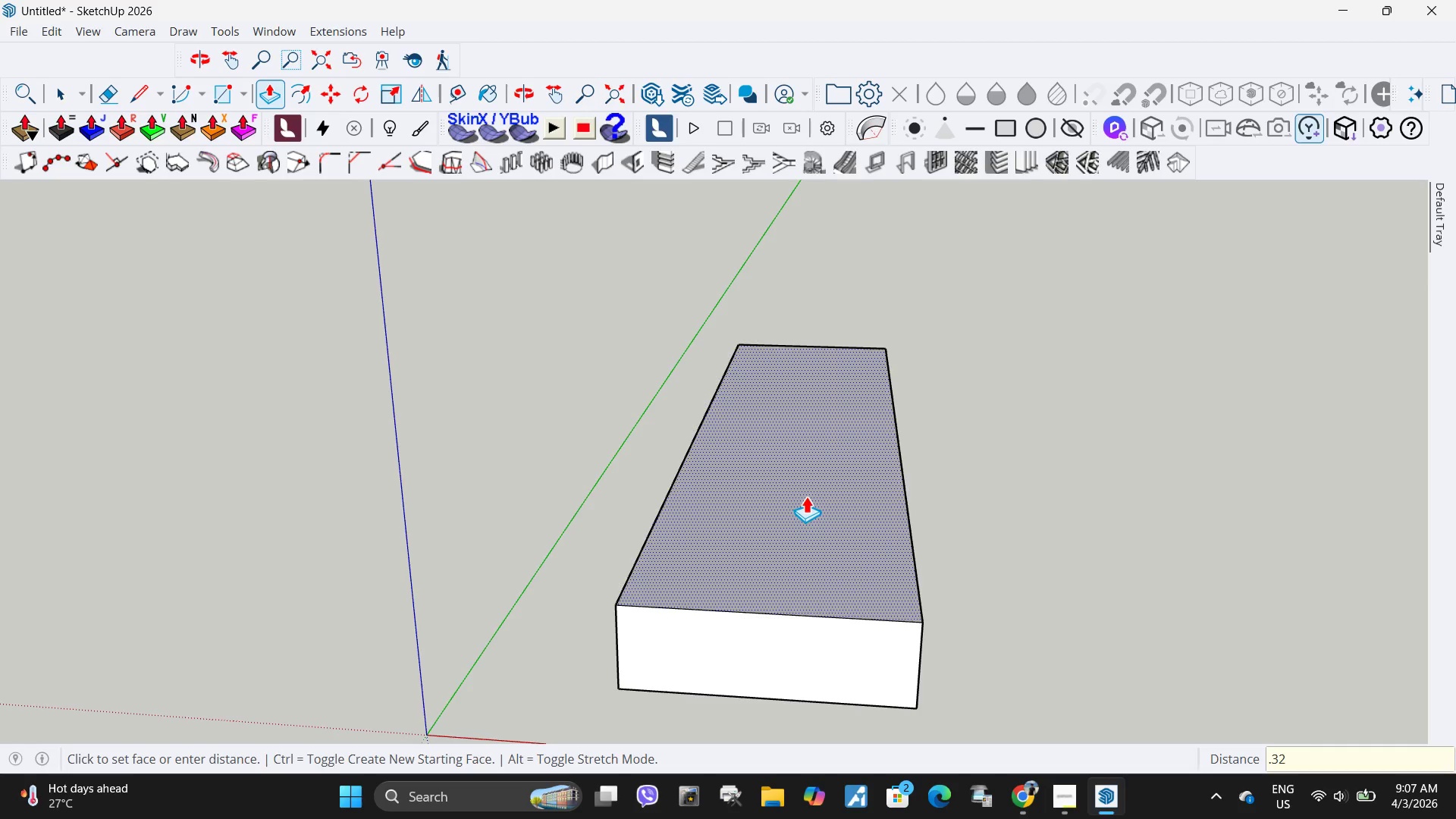 
key(NumpadEnter)
 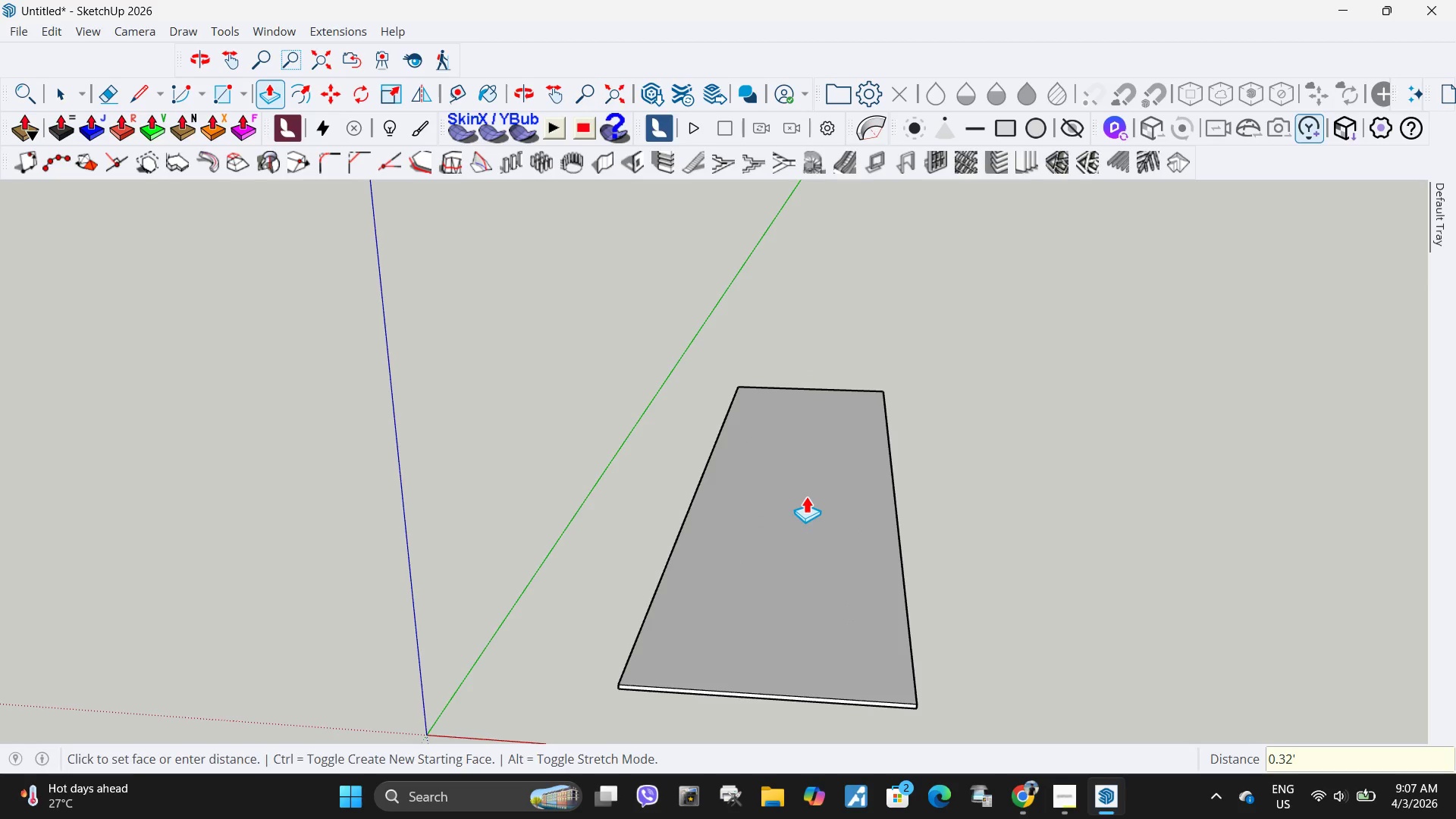 
key(Space)
 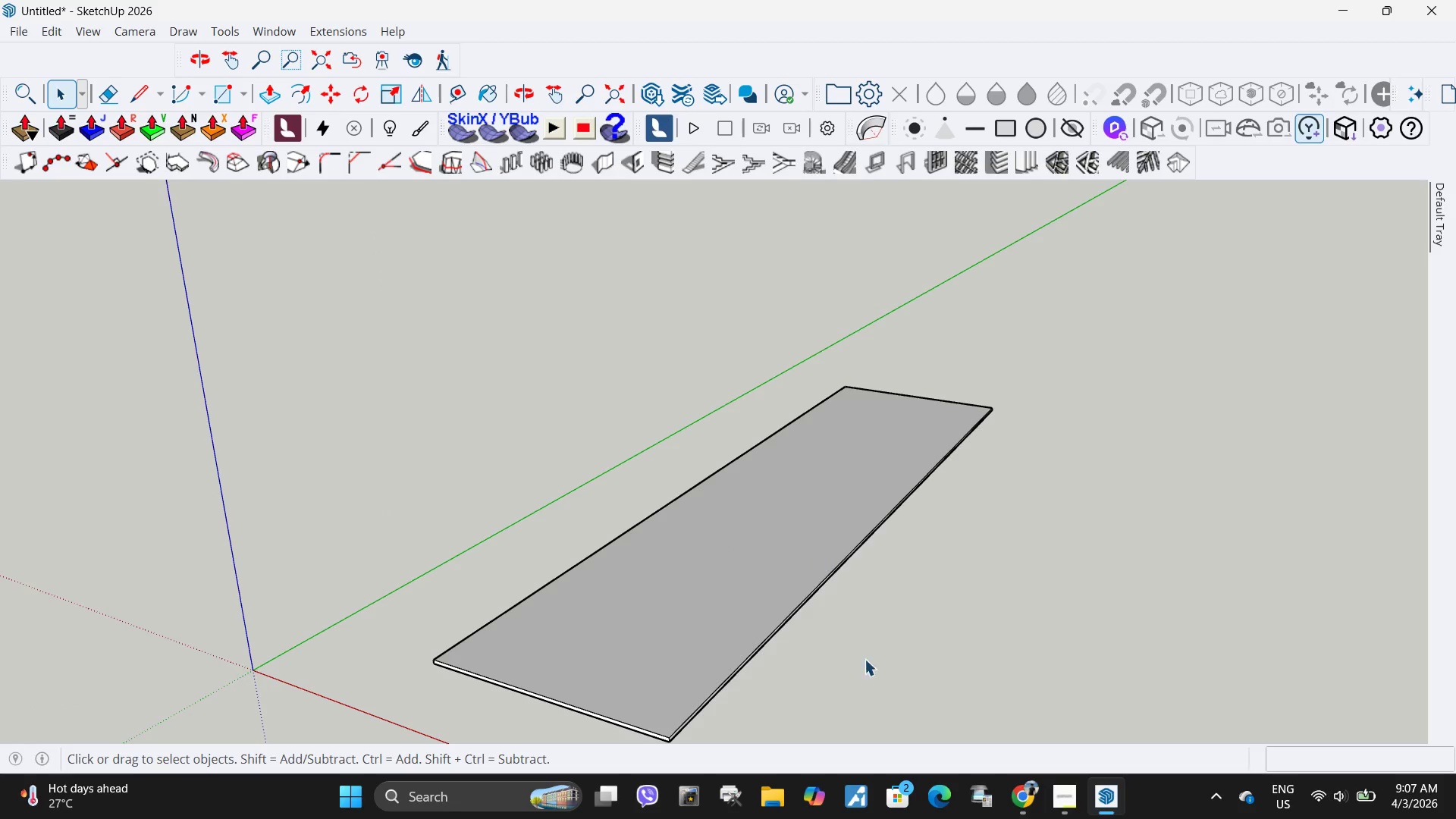 
left_click([1015, 799])
 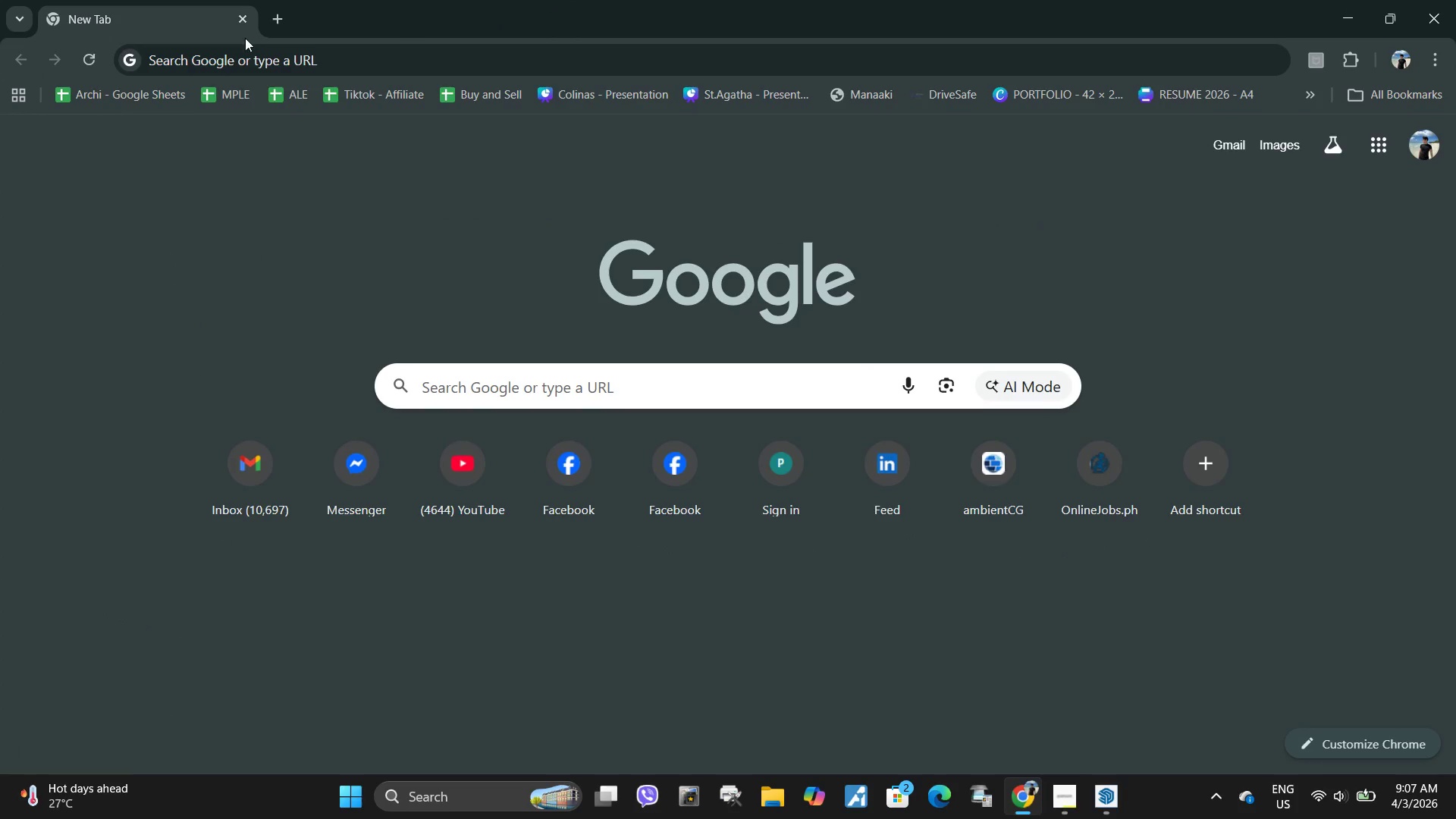 
left_click([259, 58])
 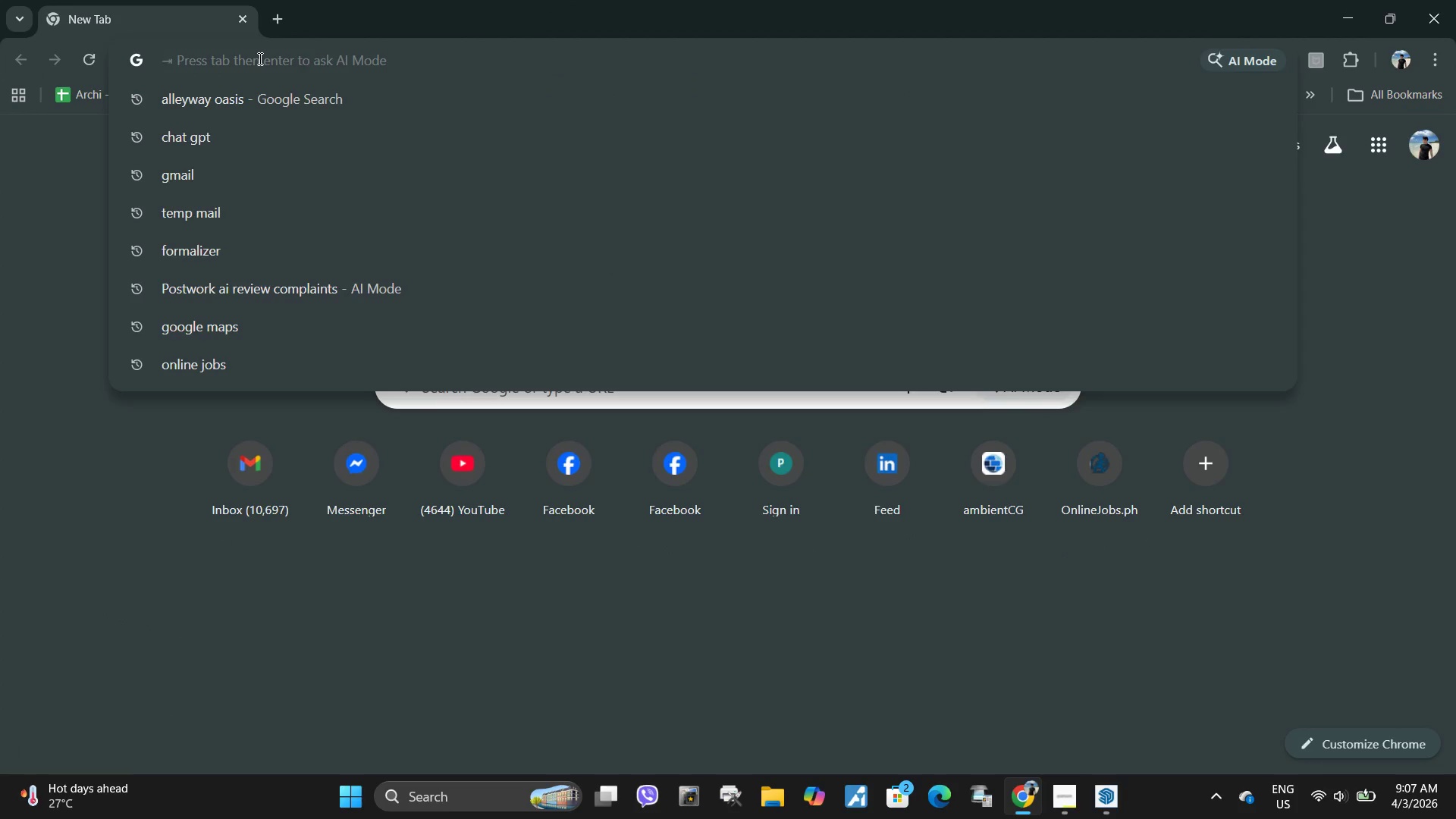 
type(generic )
key(Backspace)
key(Backspace)
key(Backspace)
key(Backspace)
key(Backspace)
key(Backspace)
key(Backspace)
type(Thee stroey)
 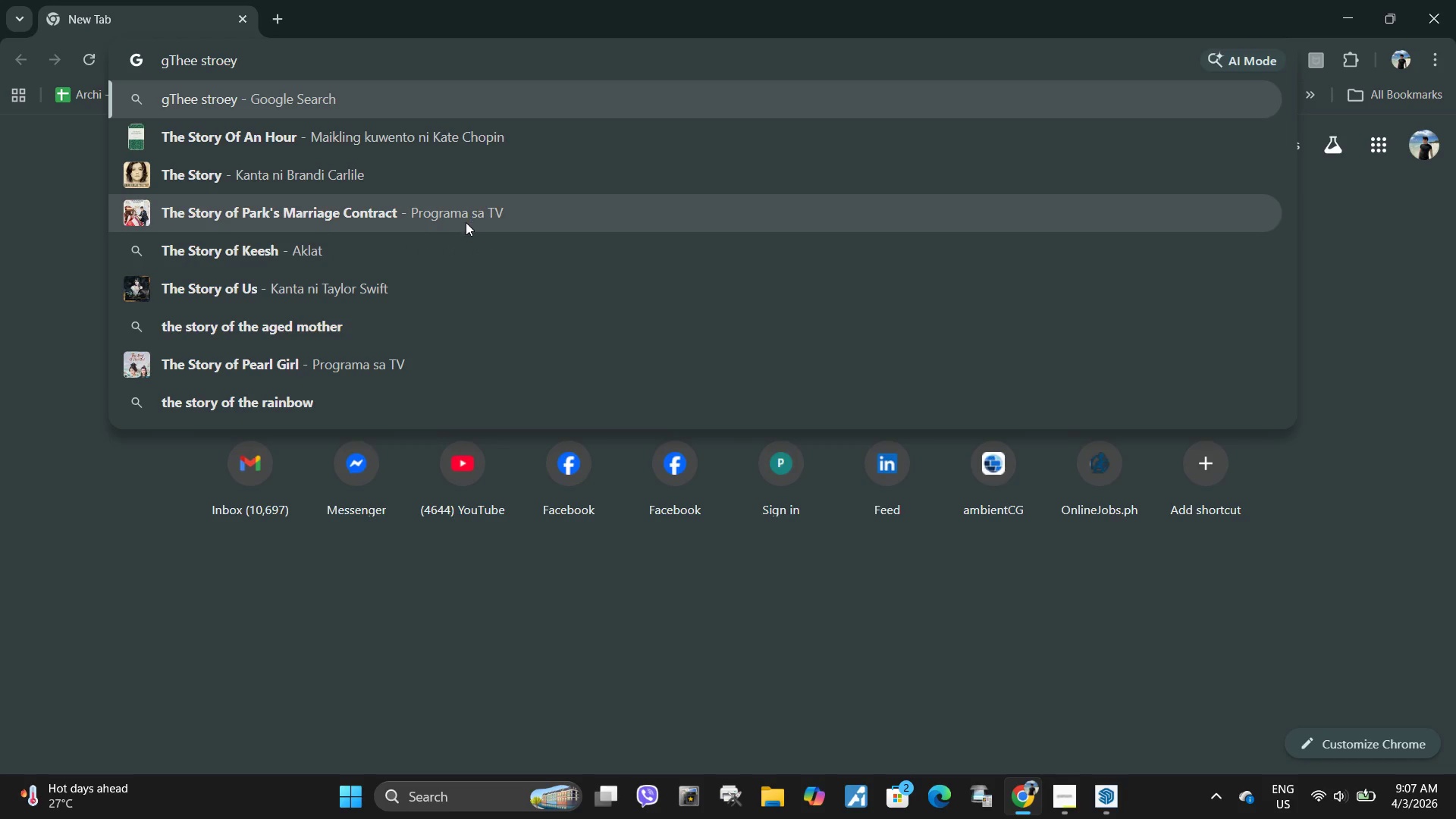 
left_click([1052, 798])